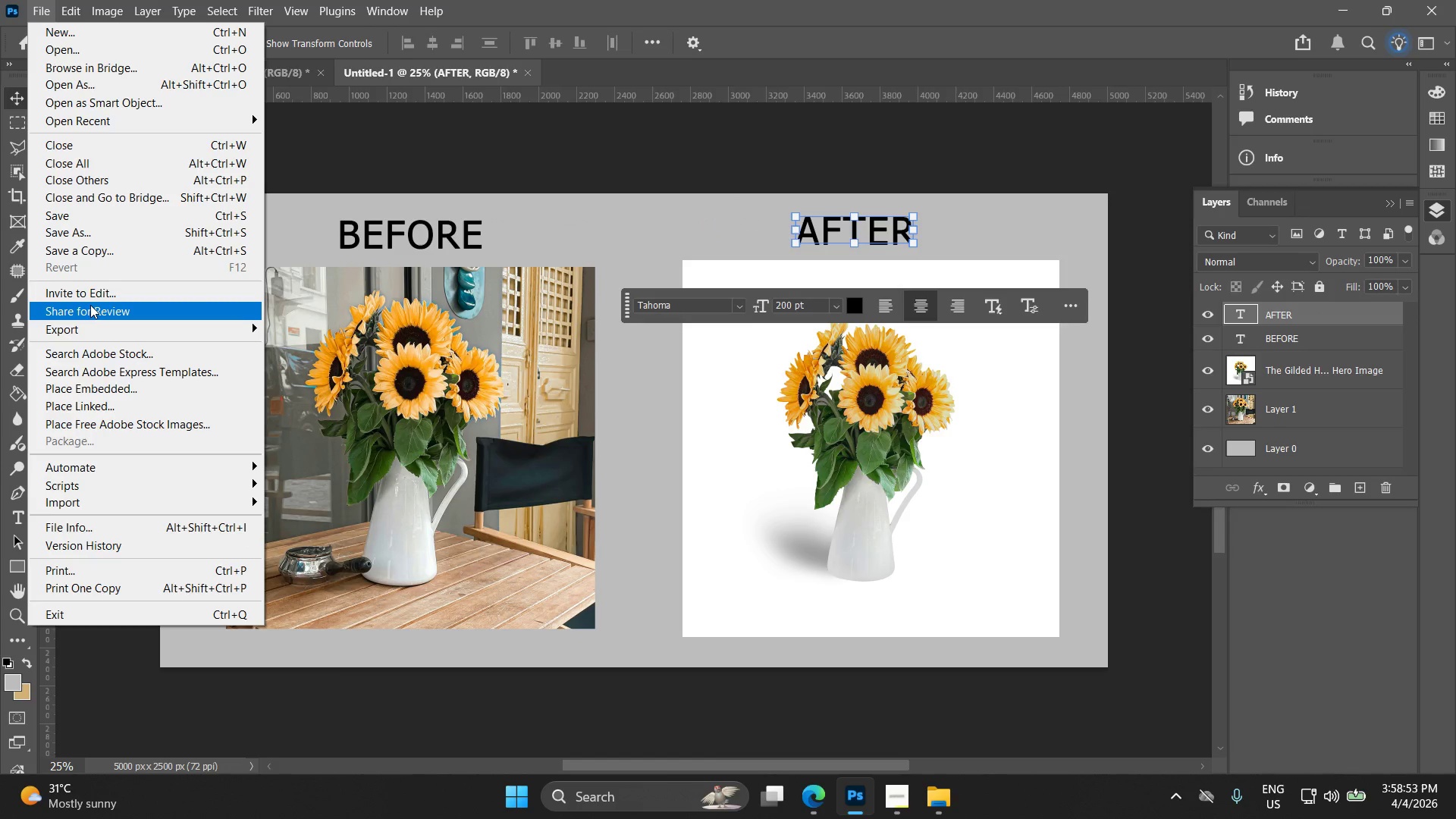 
wait(7.06)
 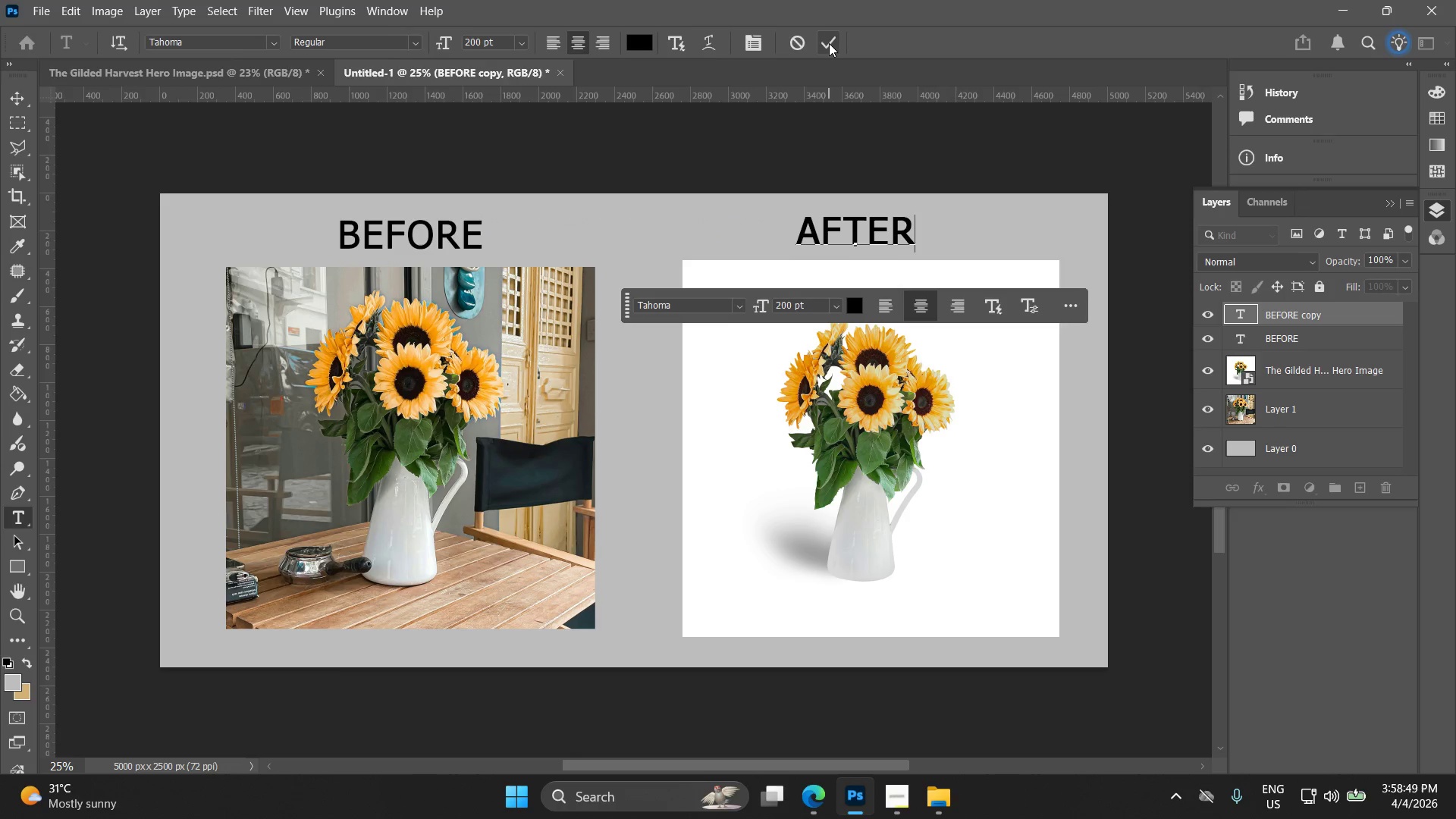 
left_click([121, 237])
 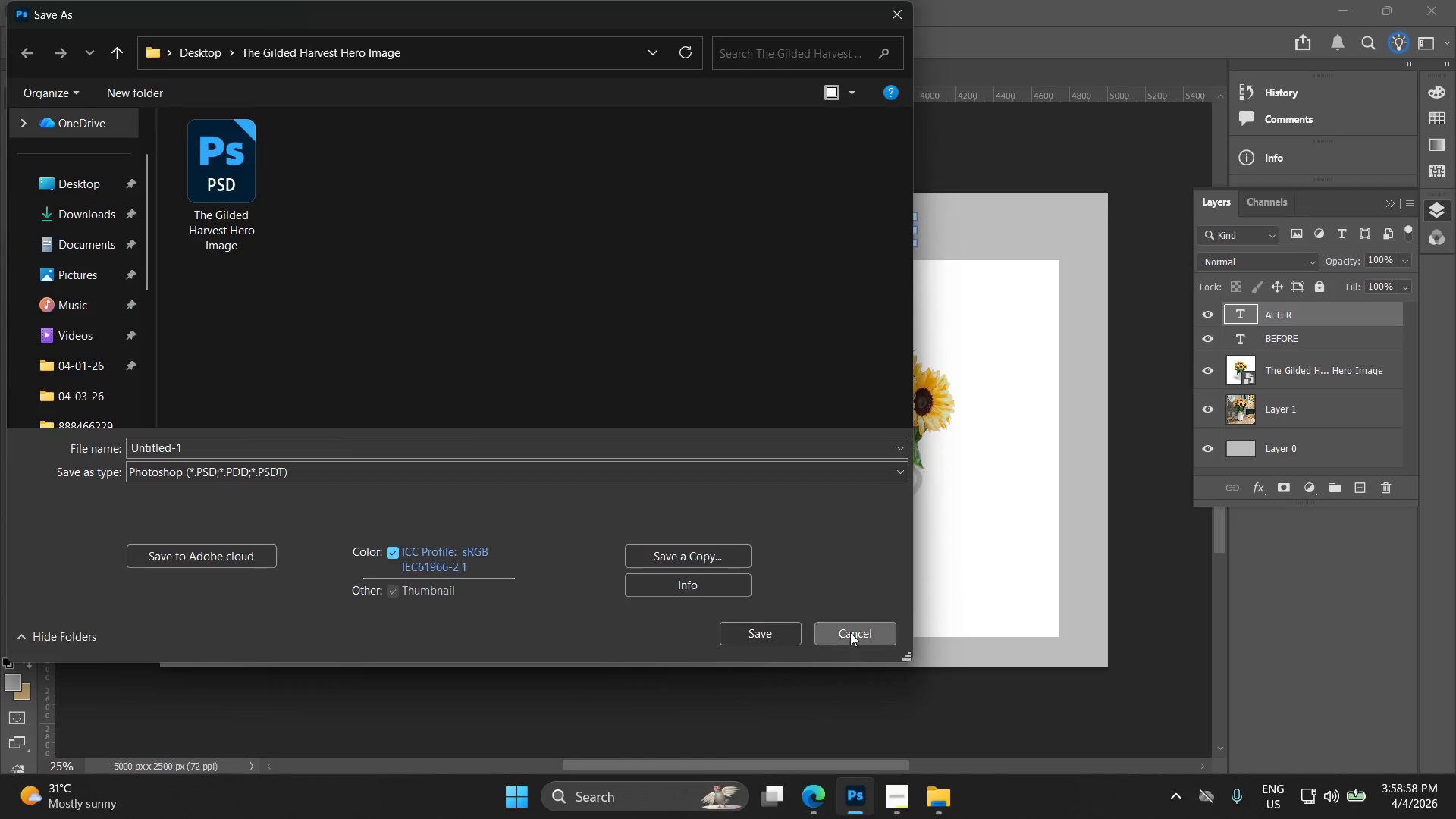 
left_click([52, 12])
 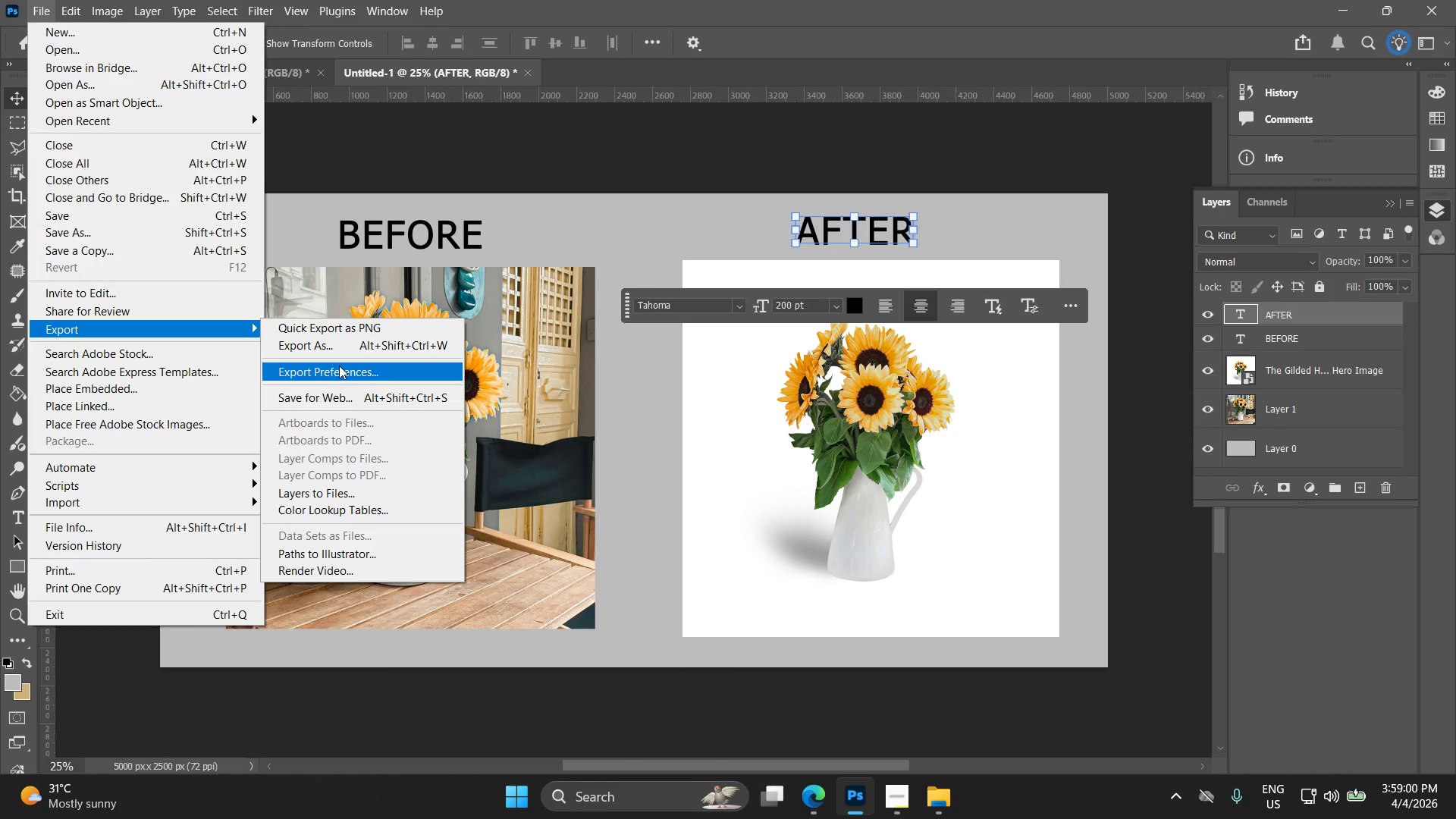 
left_click([340, 353])
 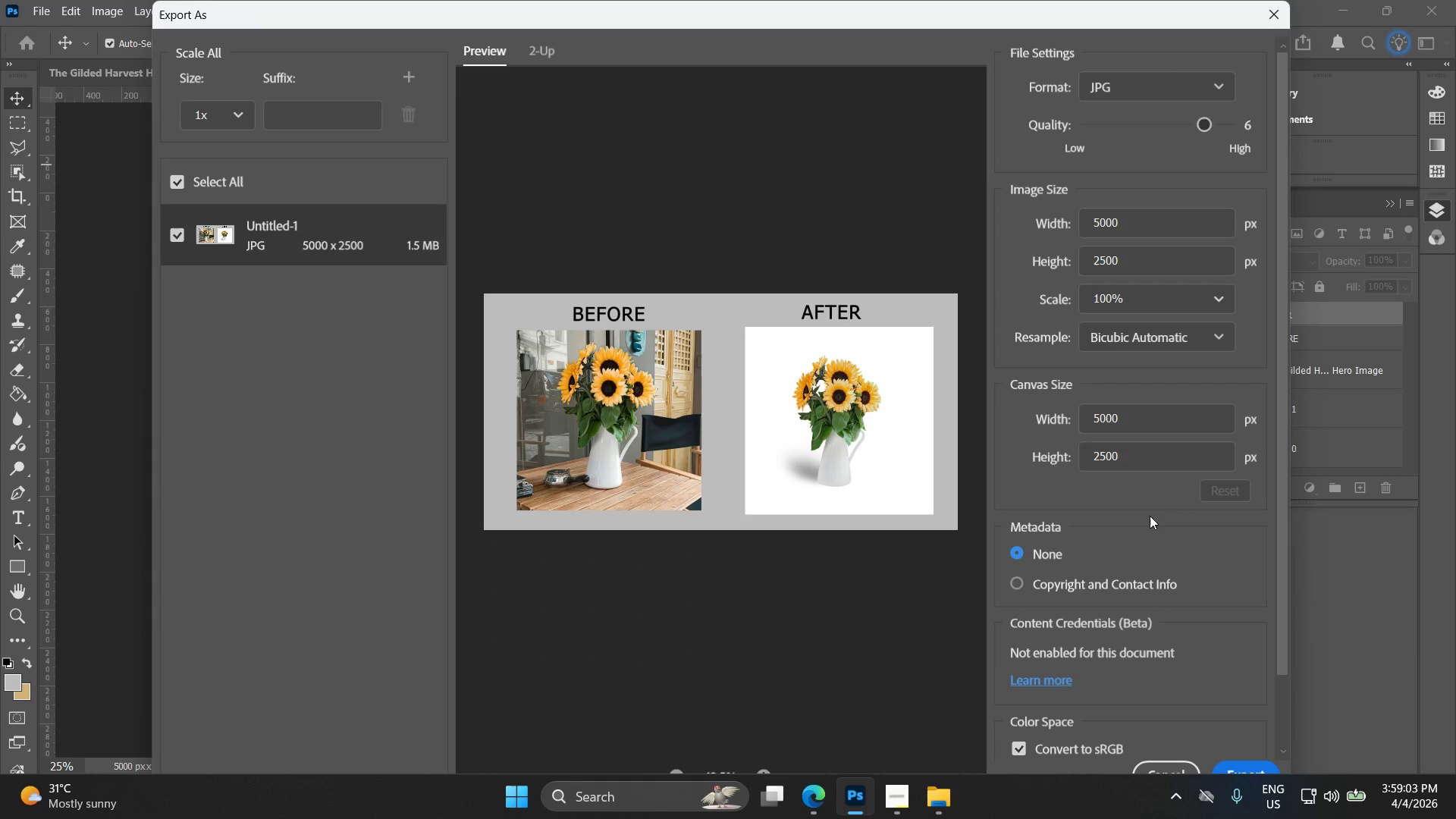 
scroll: coordinate [1156, 540], scroll_direction: down, amount: 2.0
 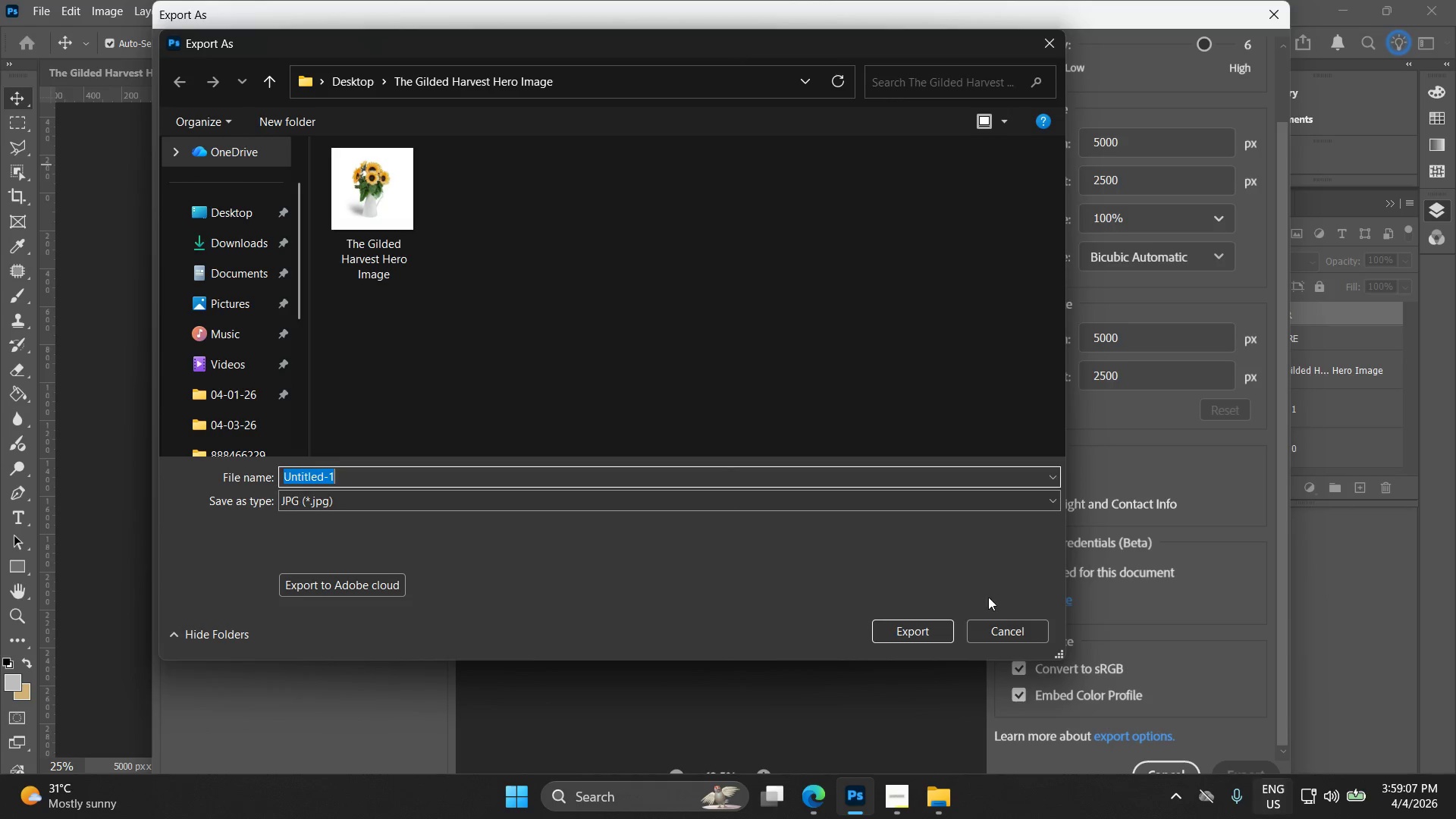 
left_click([905, 633])
 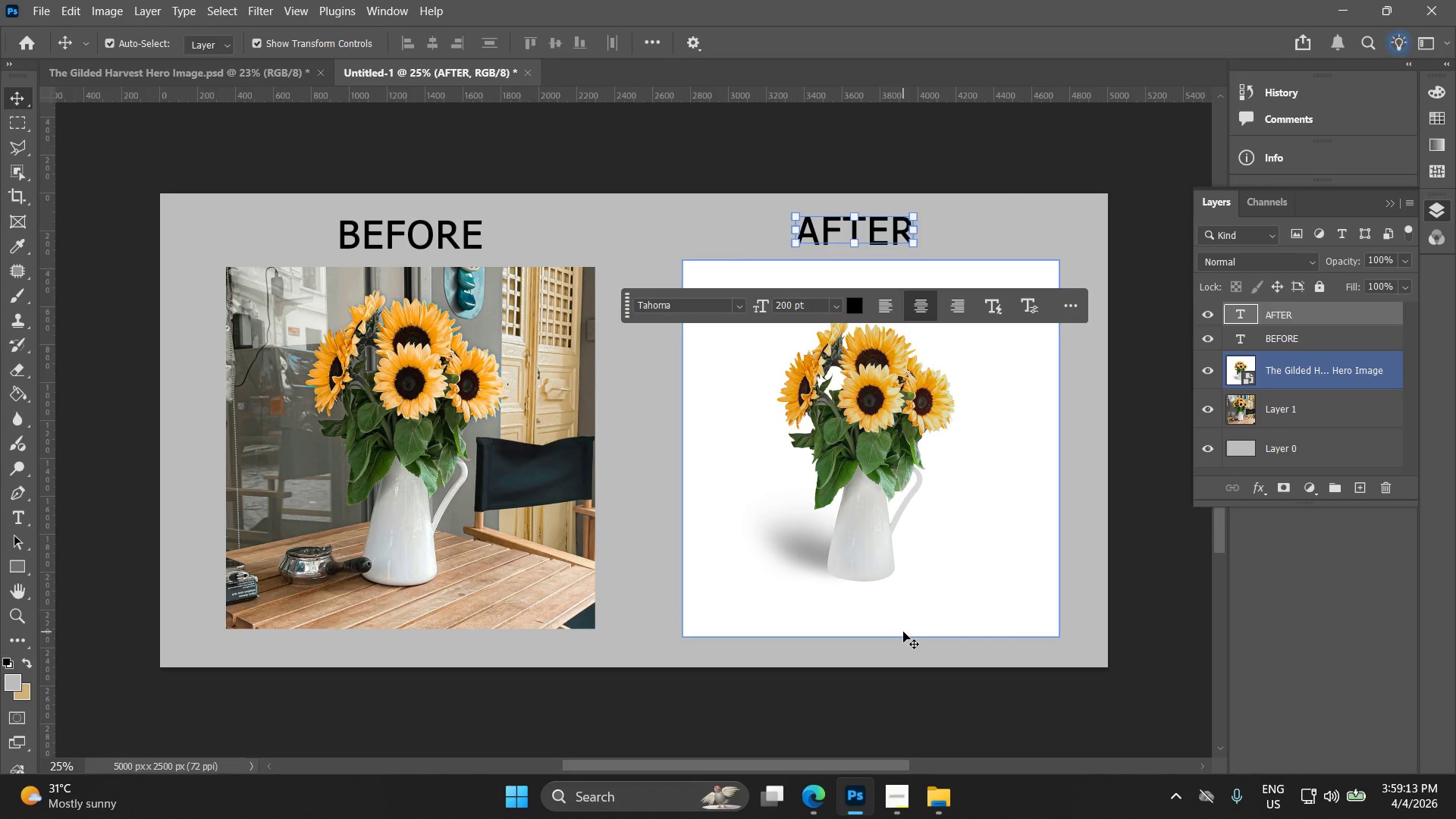 
wait(5.88)
 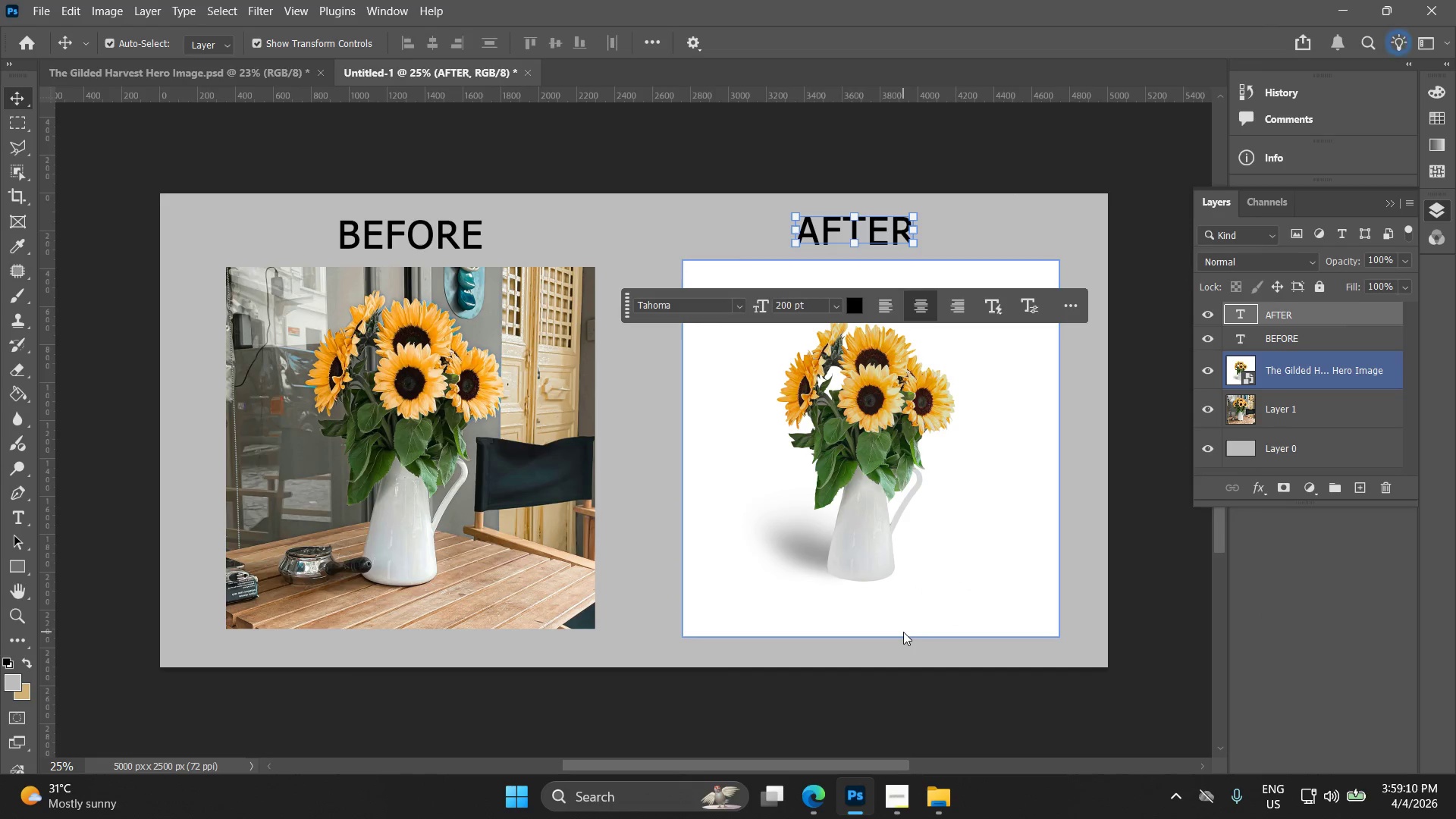 
left_click([823, 806])
 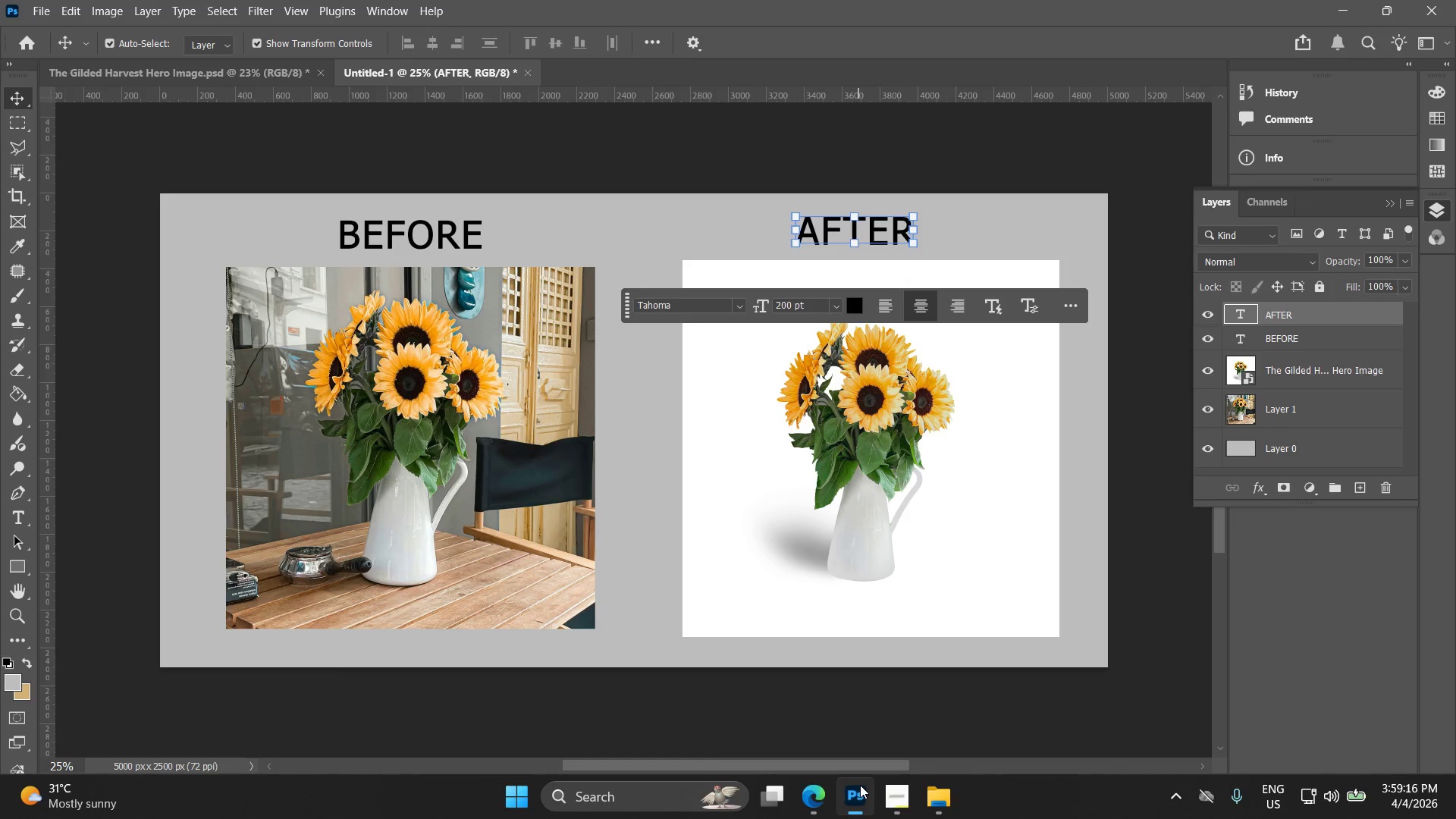 
left_click([905, 808])
 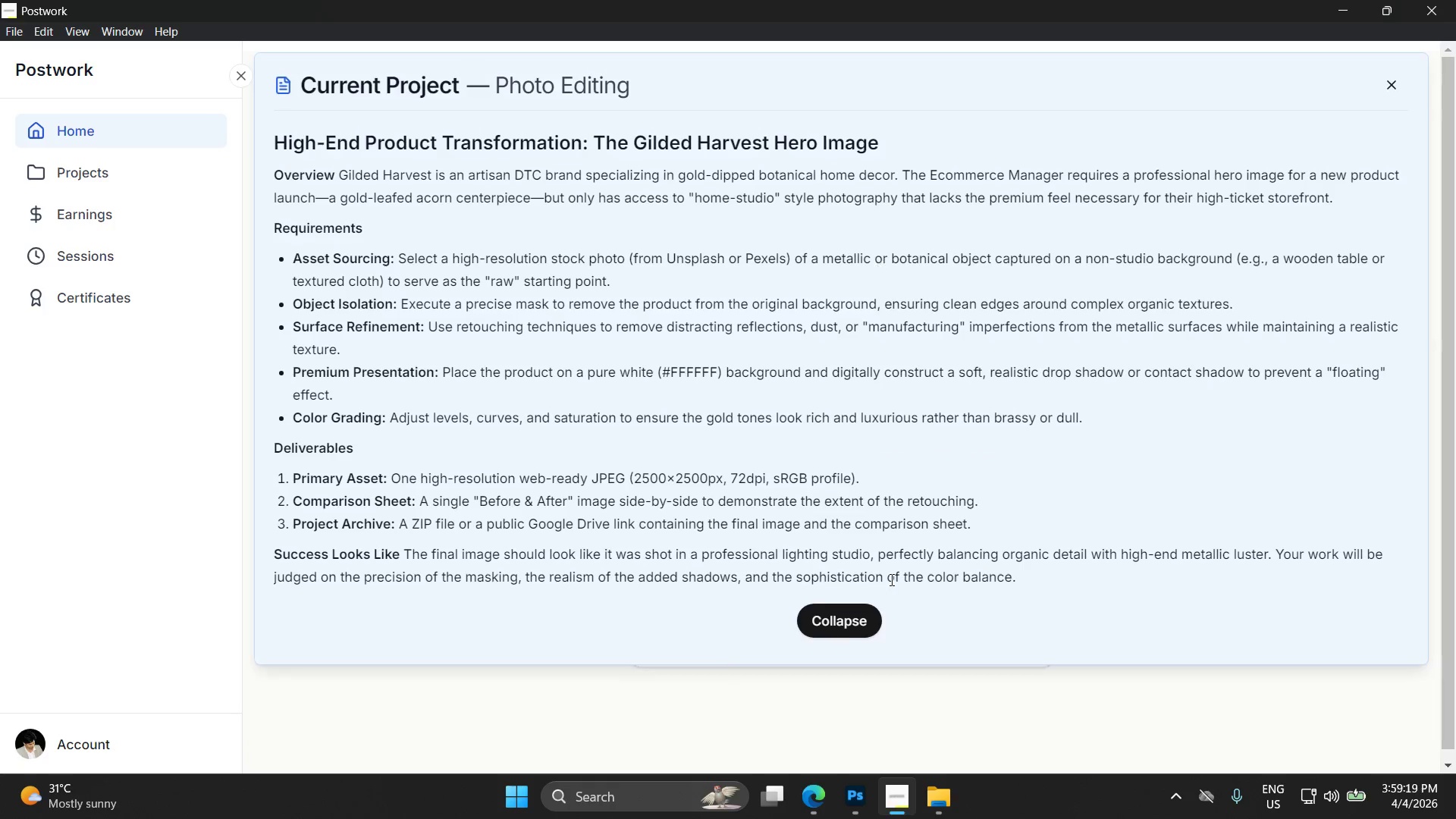 
mouse_move([893, 794])
 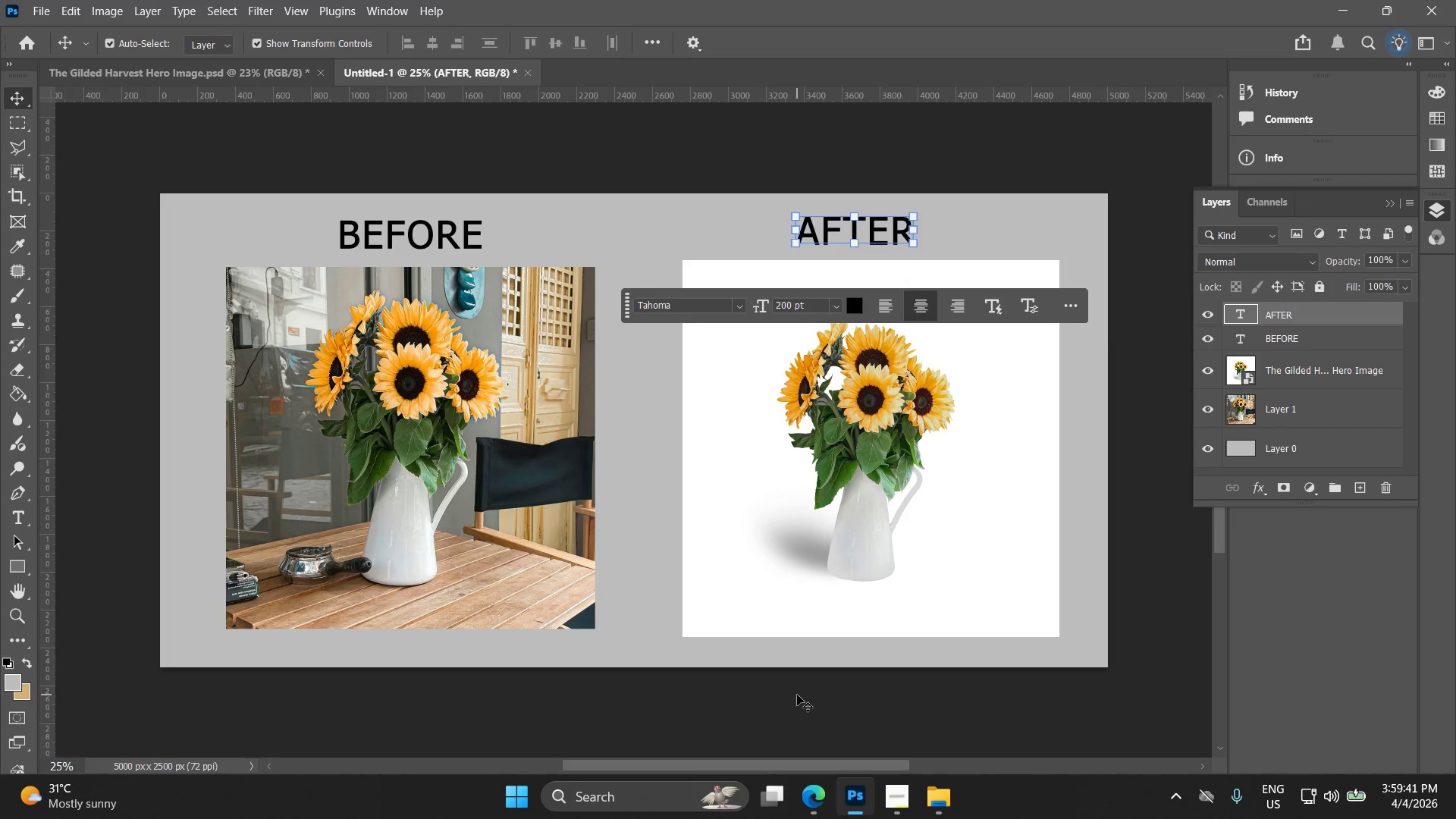 
wait(24.64)
 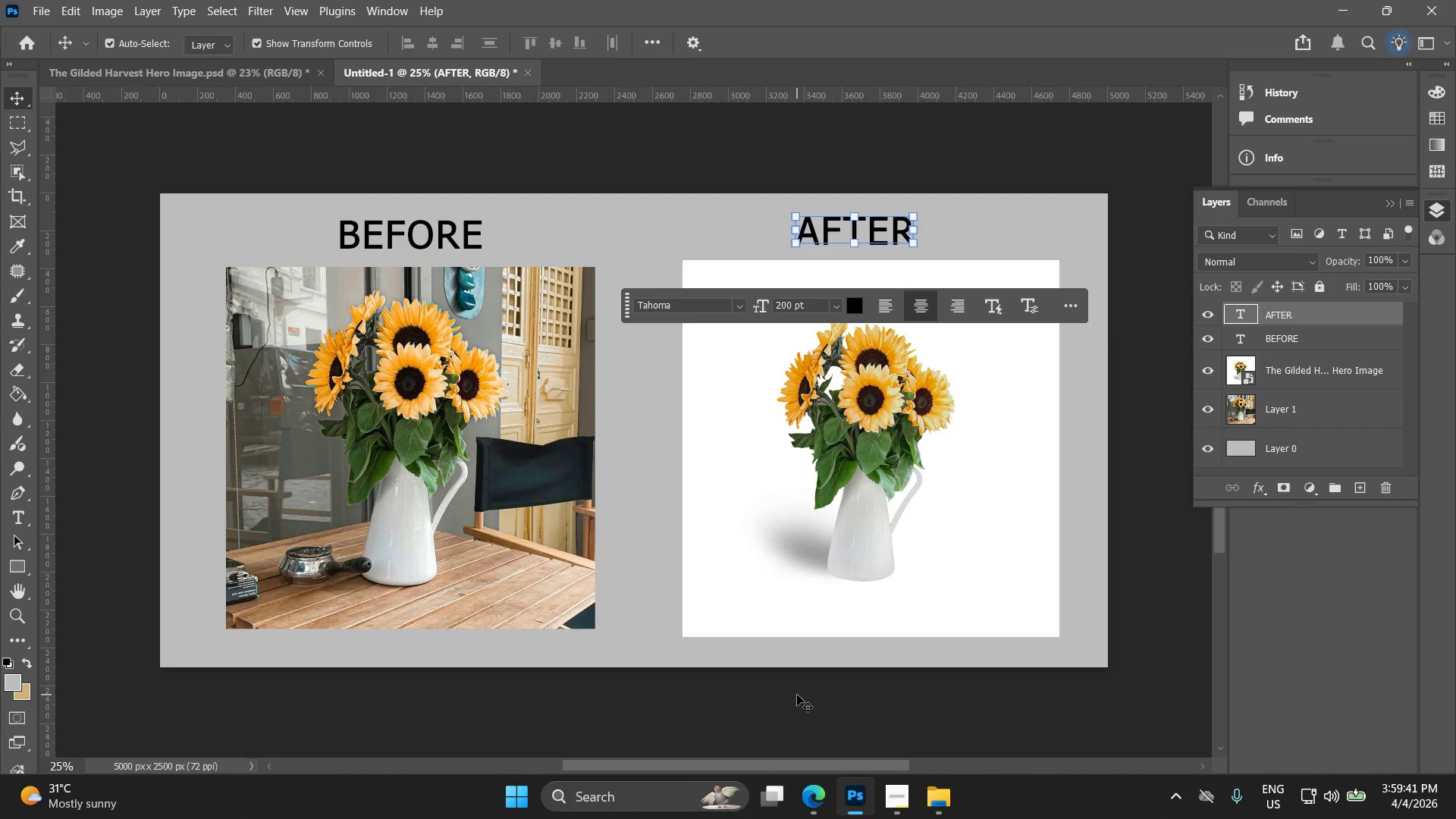 
left_click([911, 796])